 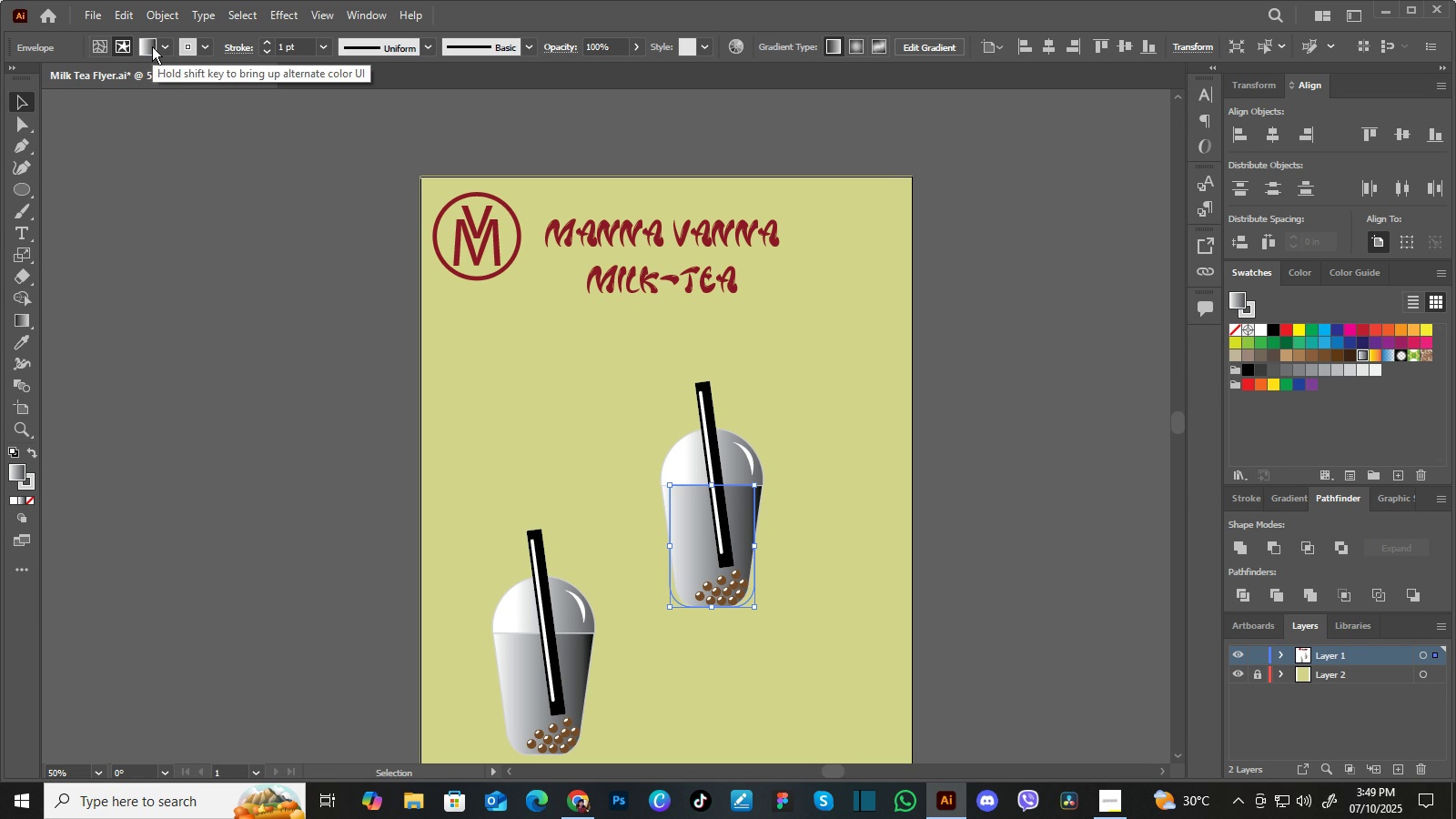 
double_click([152, 46])
 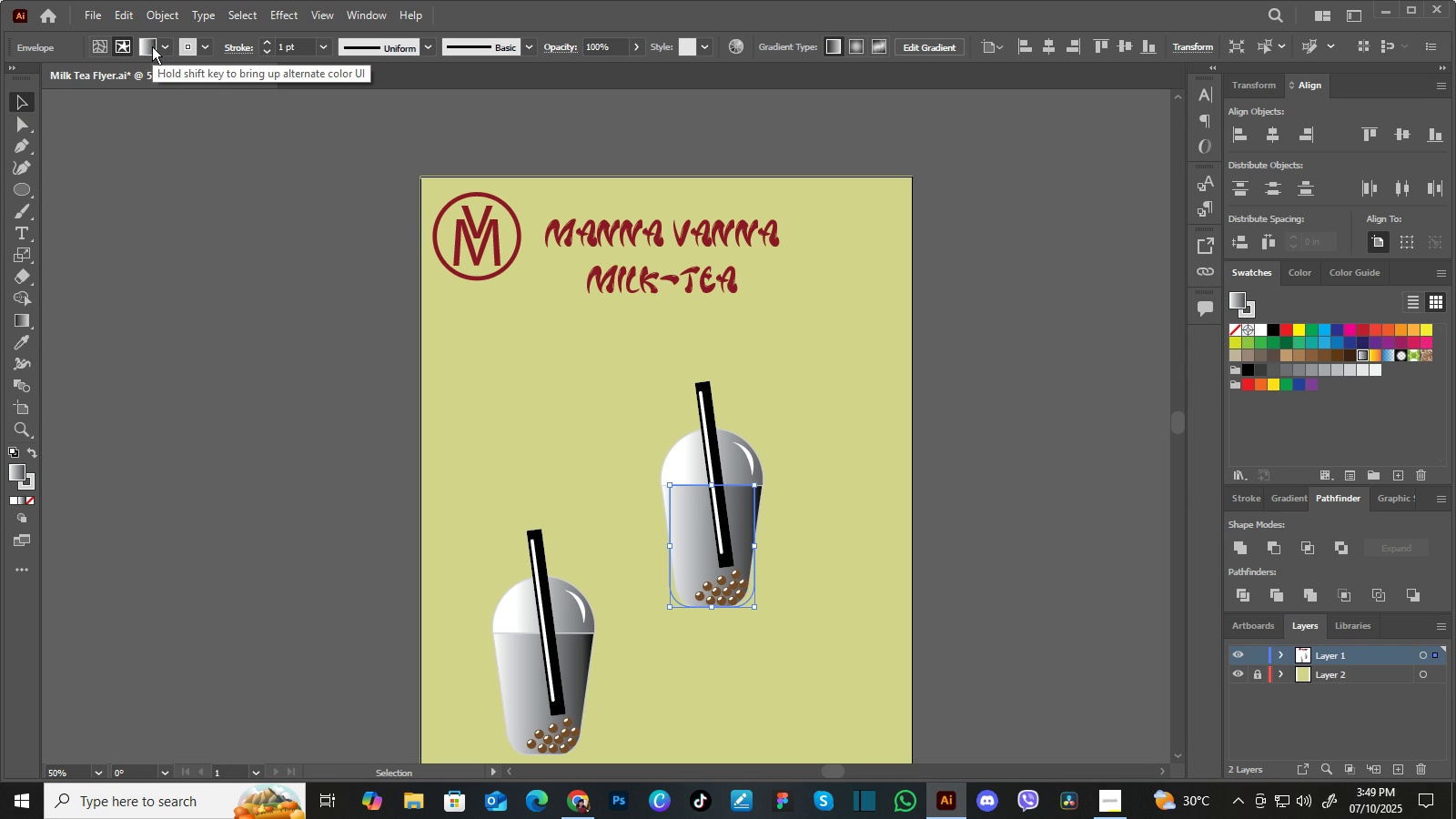 
left_click([152, 46])
 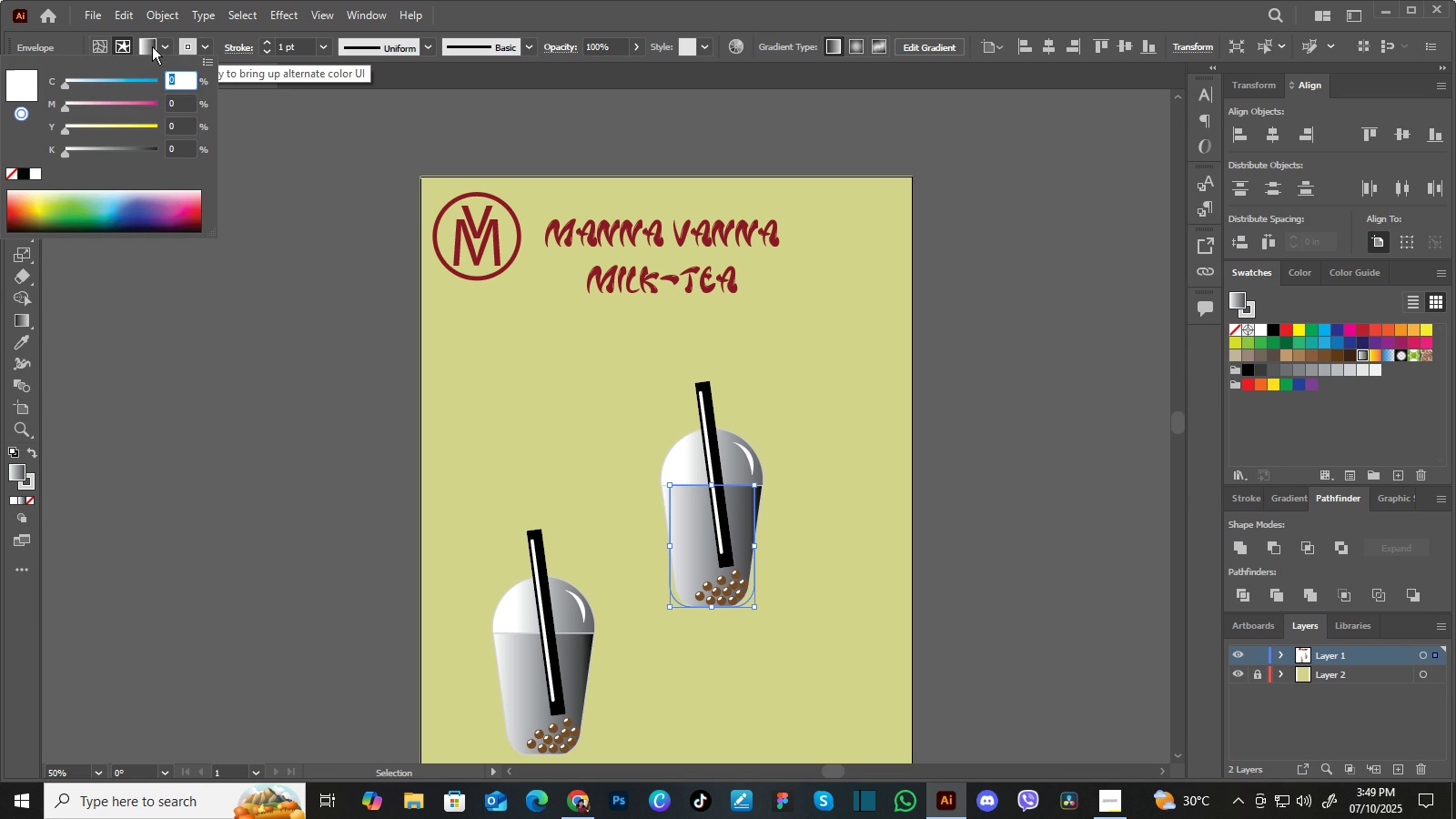 
key(Shift+ShiftLeft)
 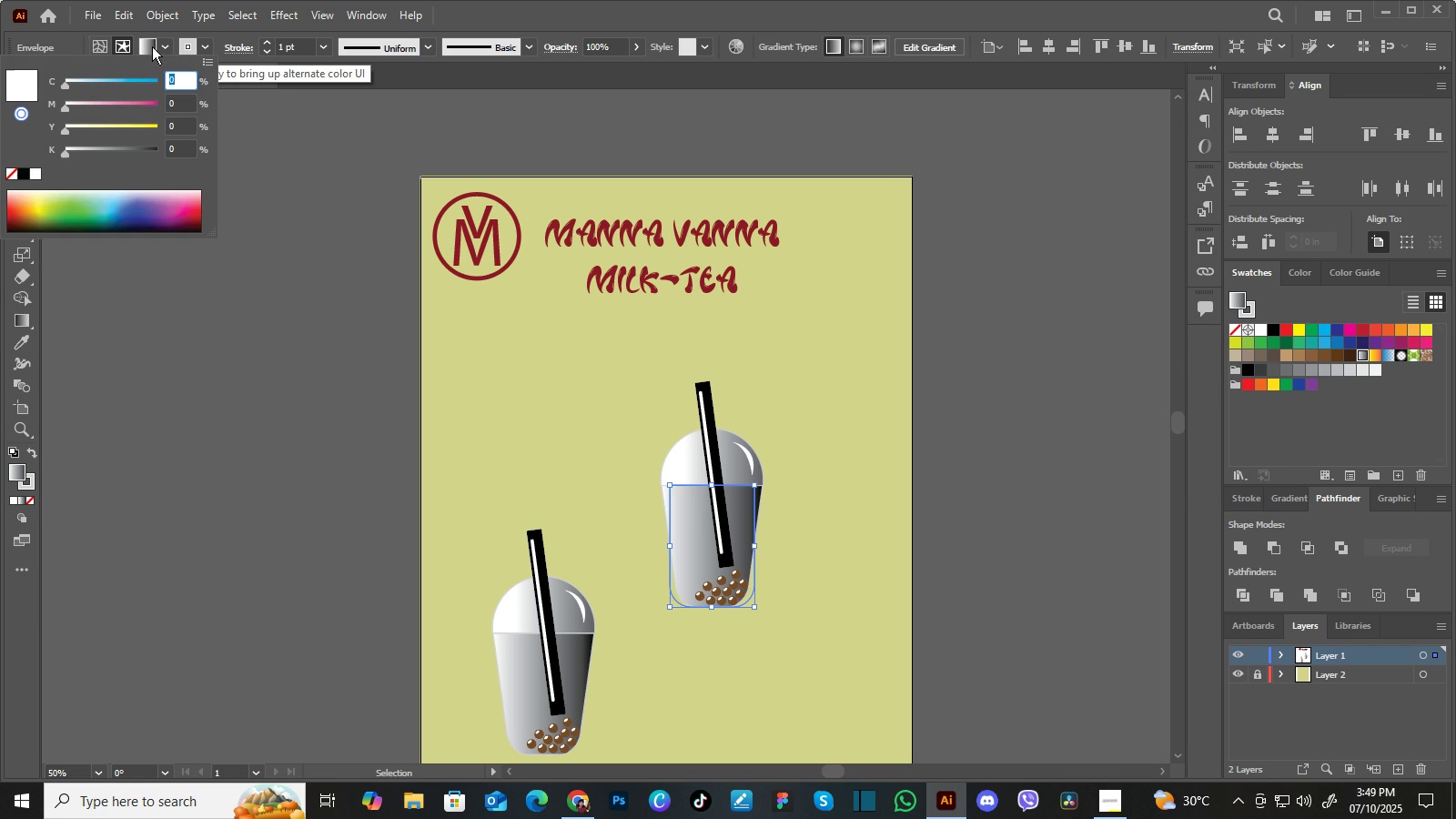 
key(Shift+ShiftLeft)
 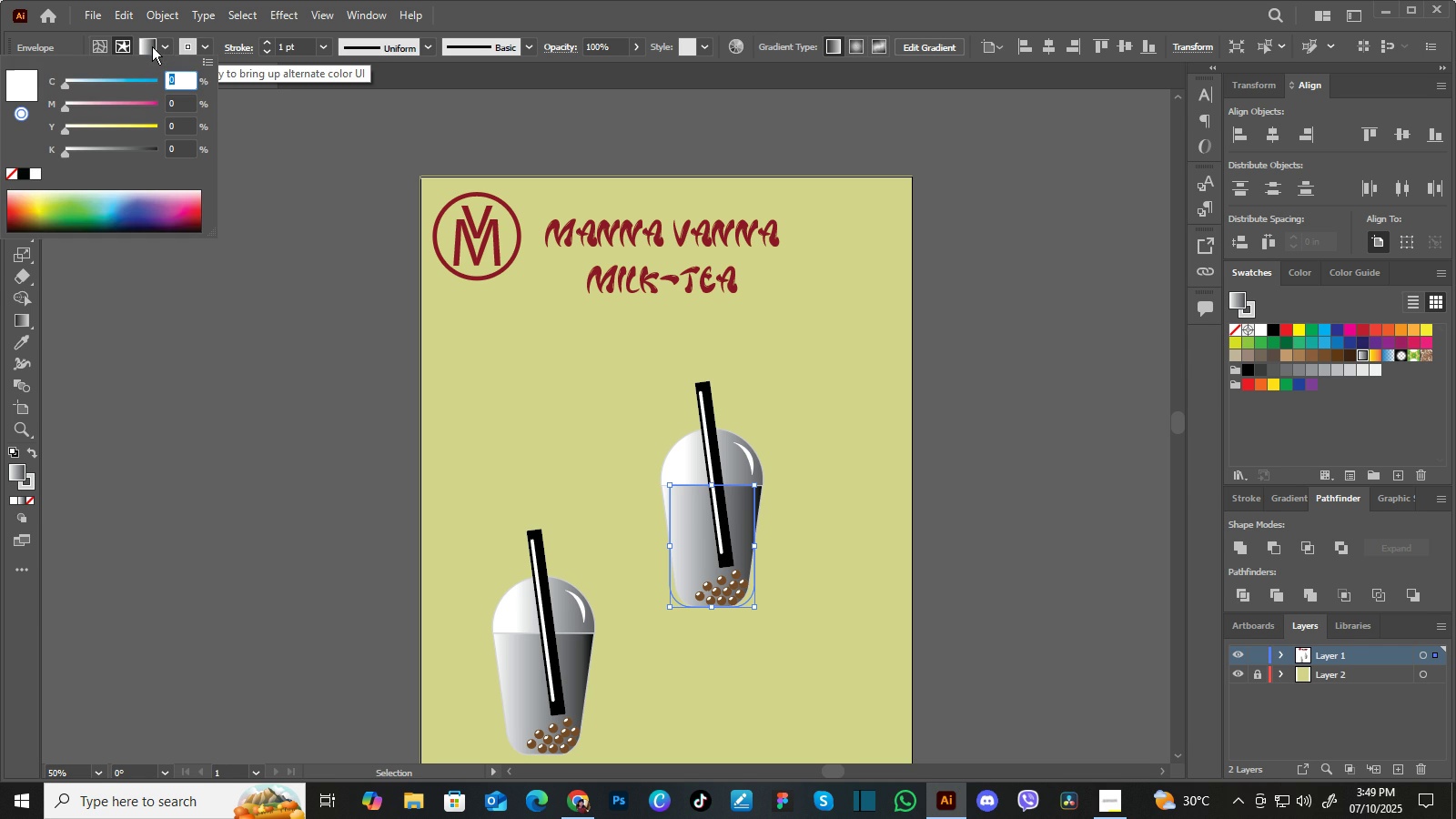 
key(Shift+ShiftLeft)
 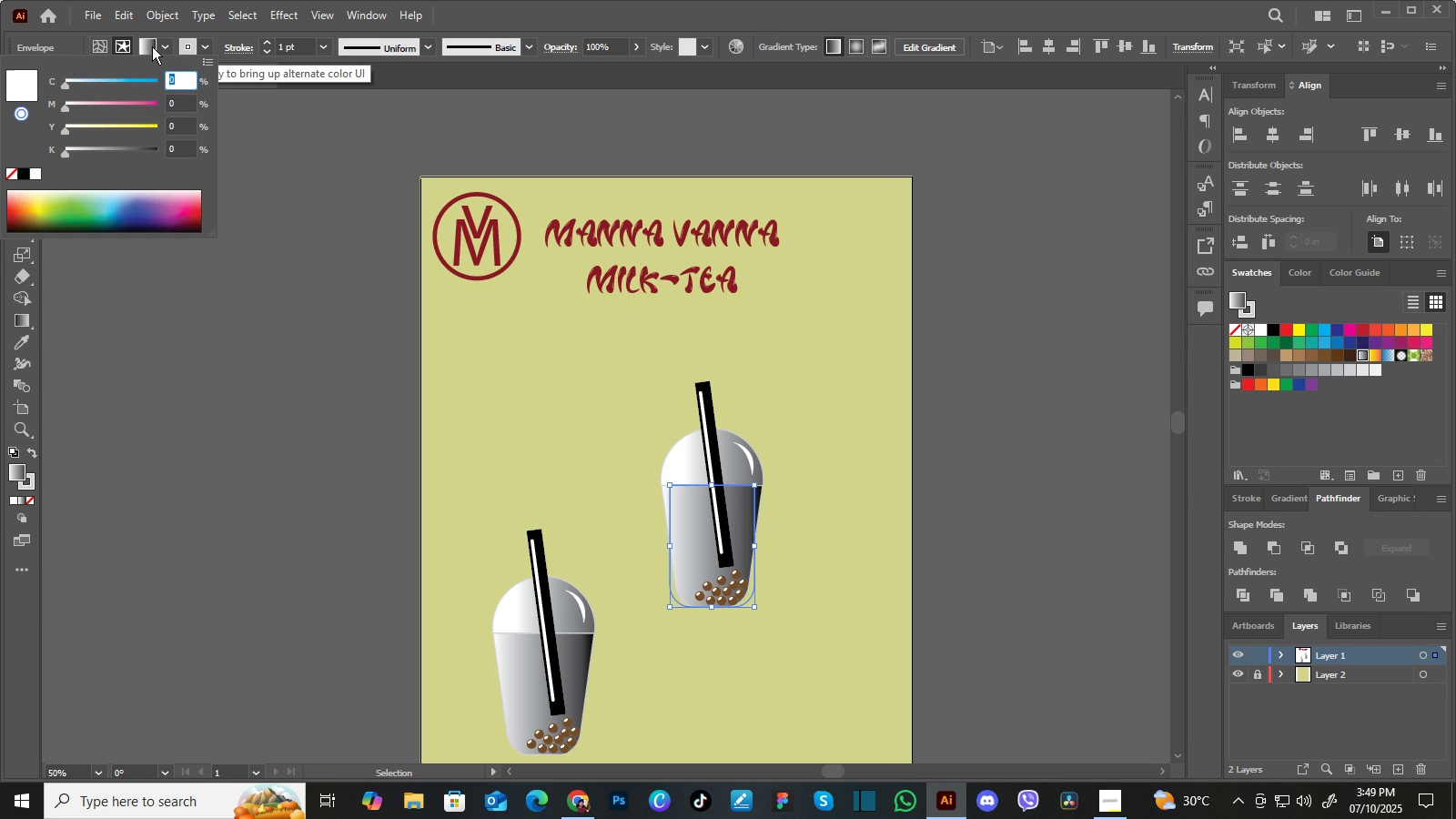 
key(Shift+ShiftLeft)
 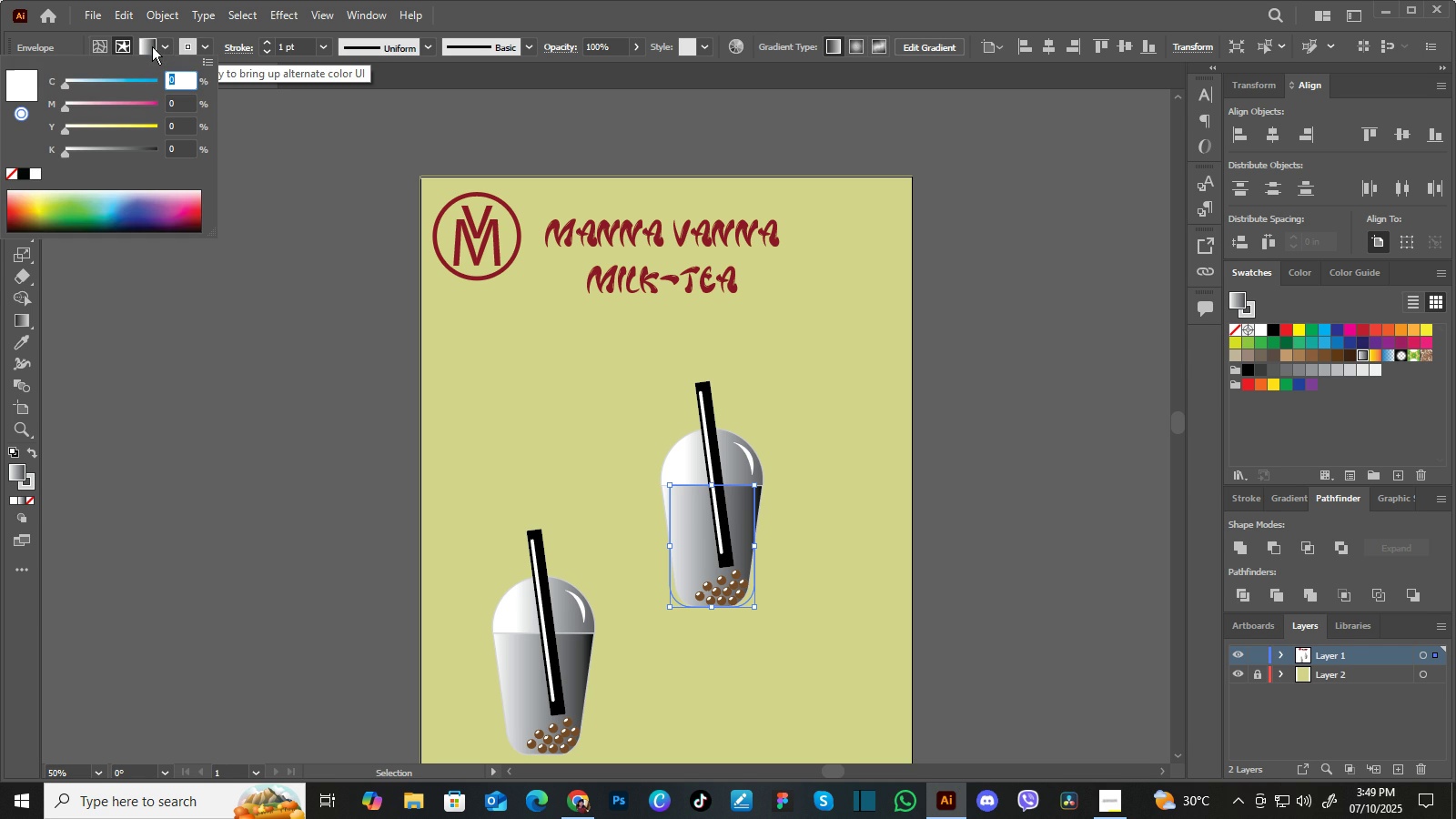 
key(Shift+ShiftLeft)
 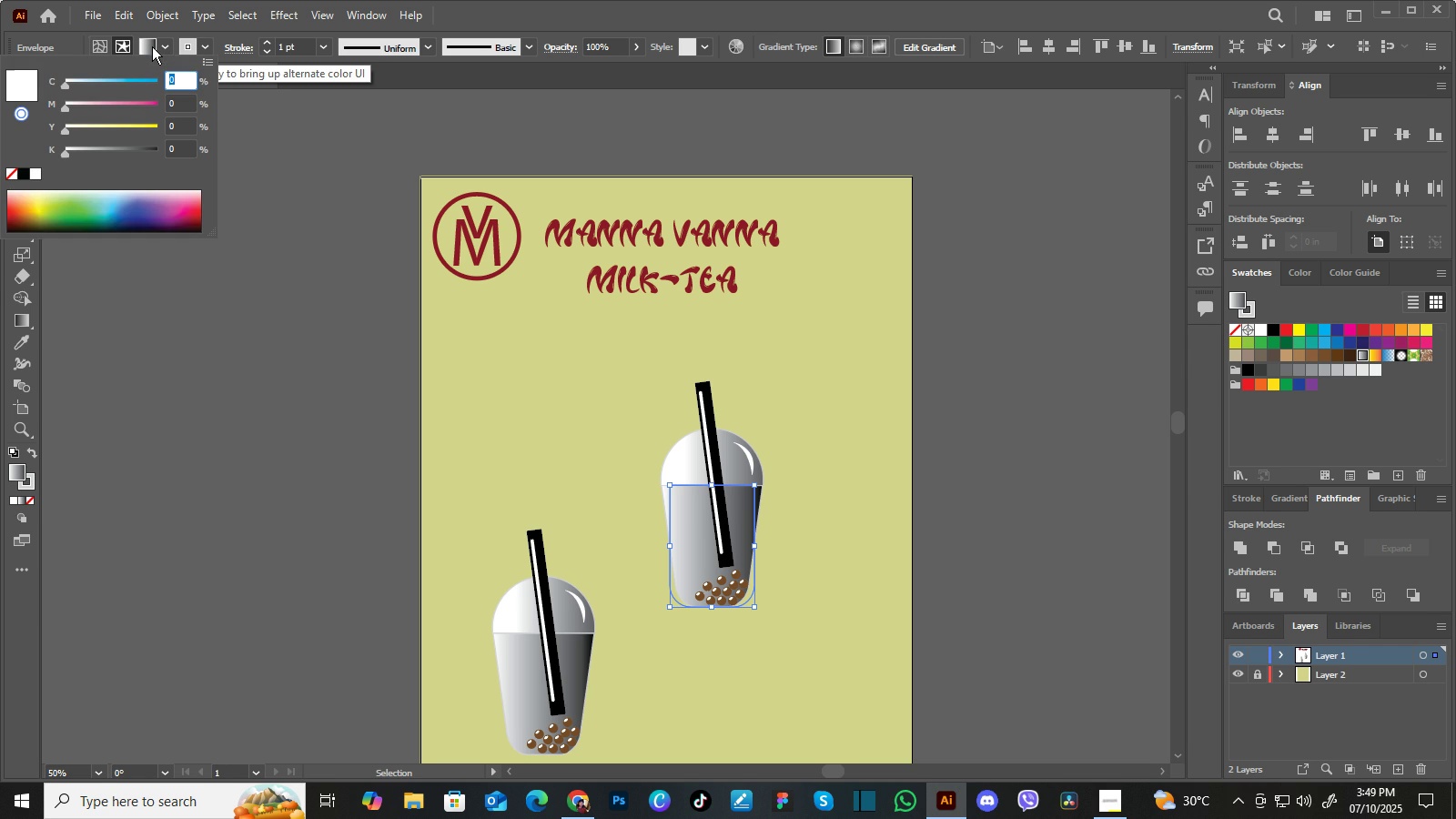 
key(Shift+ShiftLeft)
 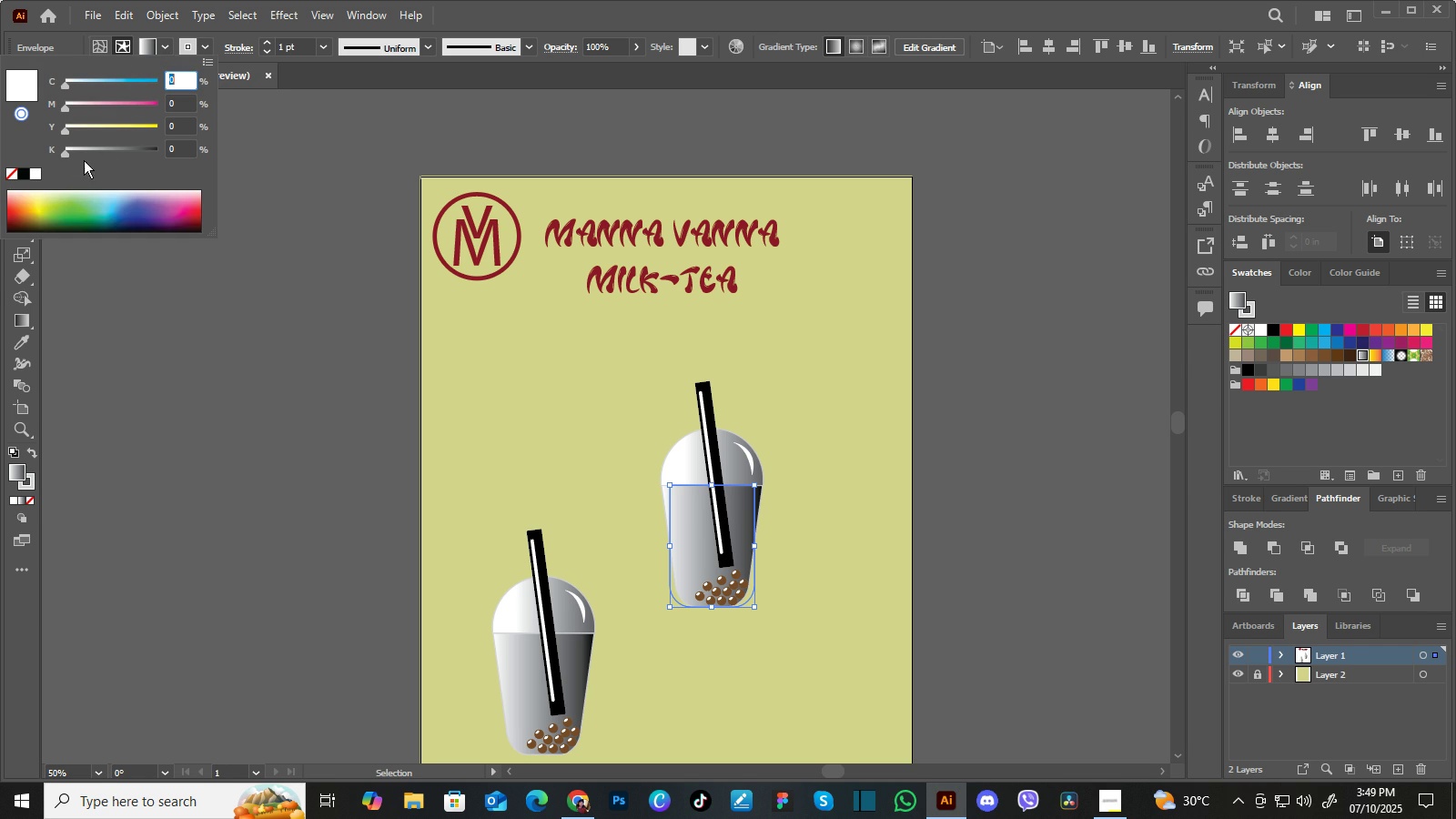 
left_click([78, 203])
 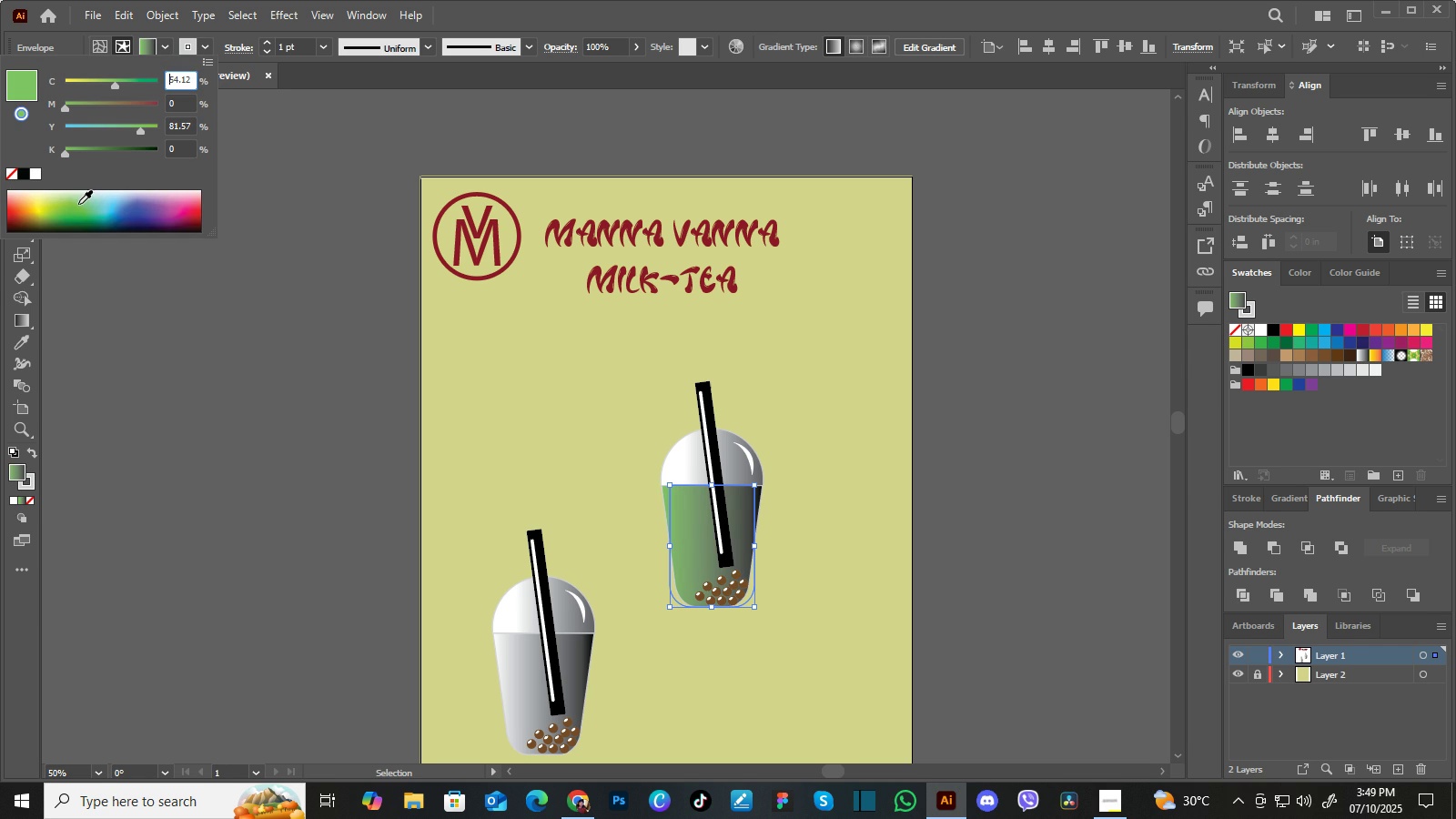 
left_click([81, 212])
 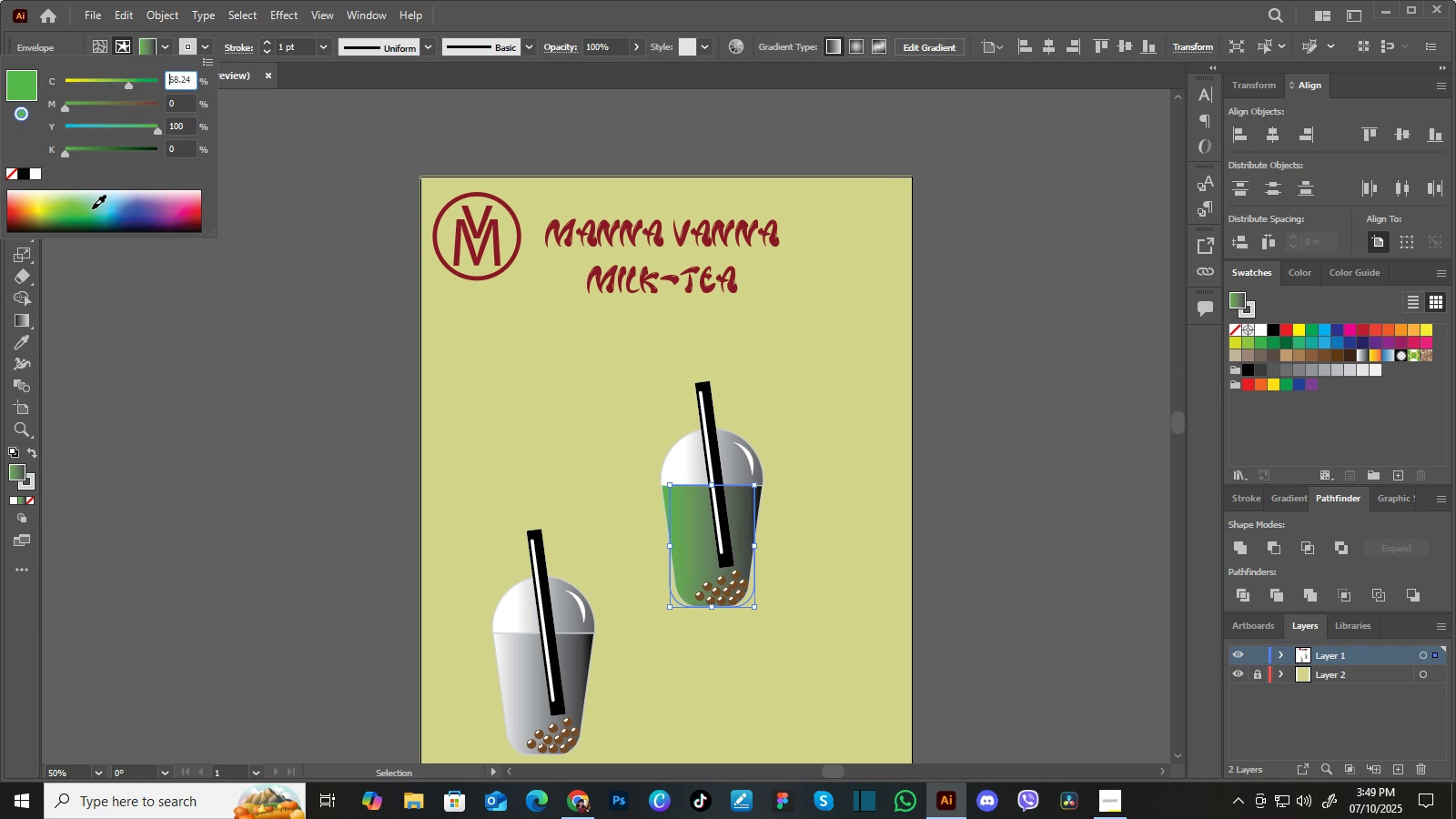 
left_click([92, 208])
 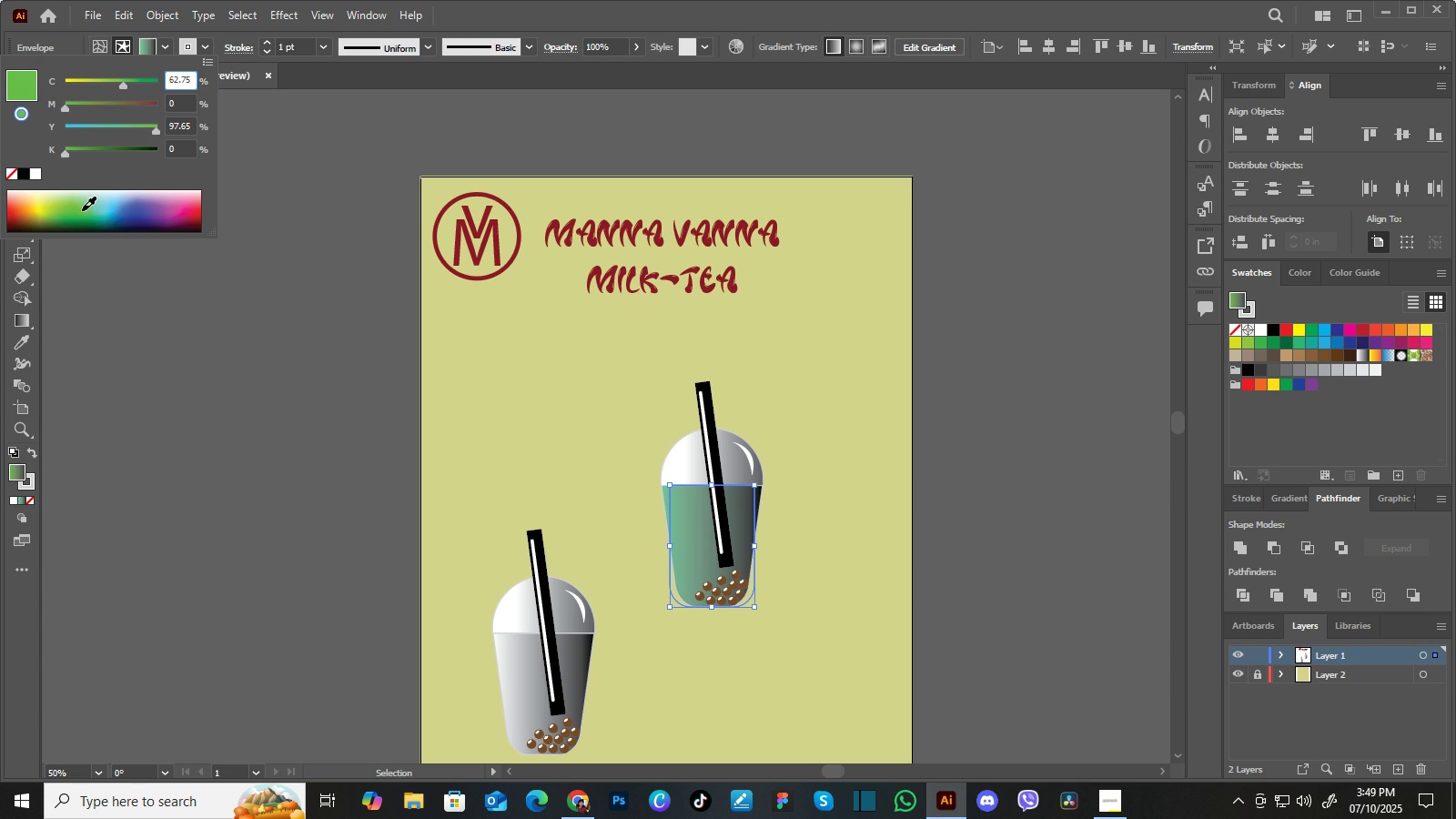 
left_click([82, 210])
 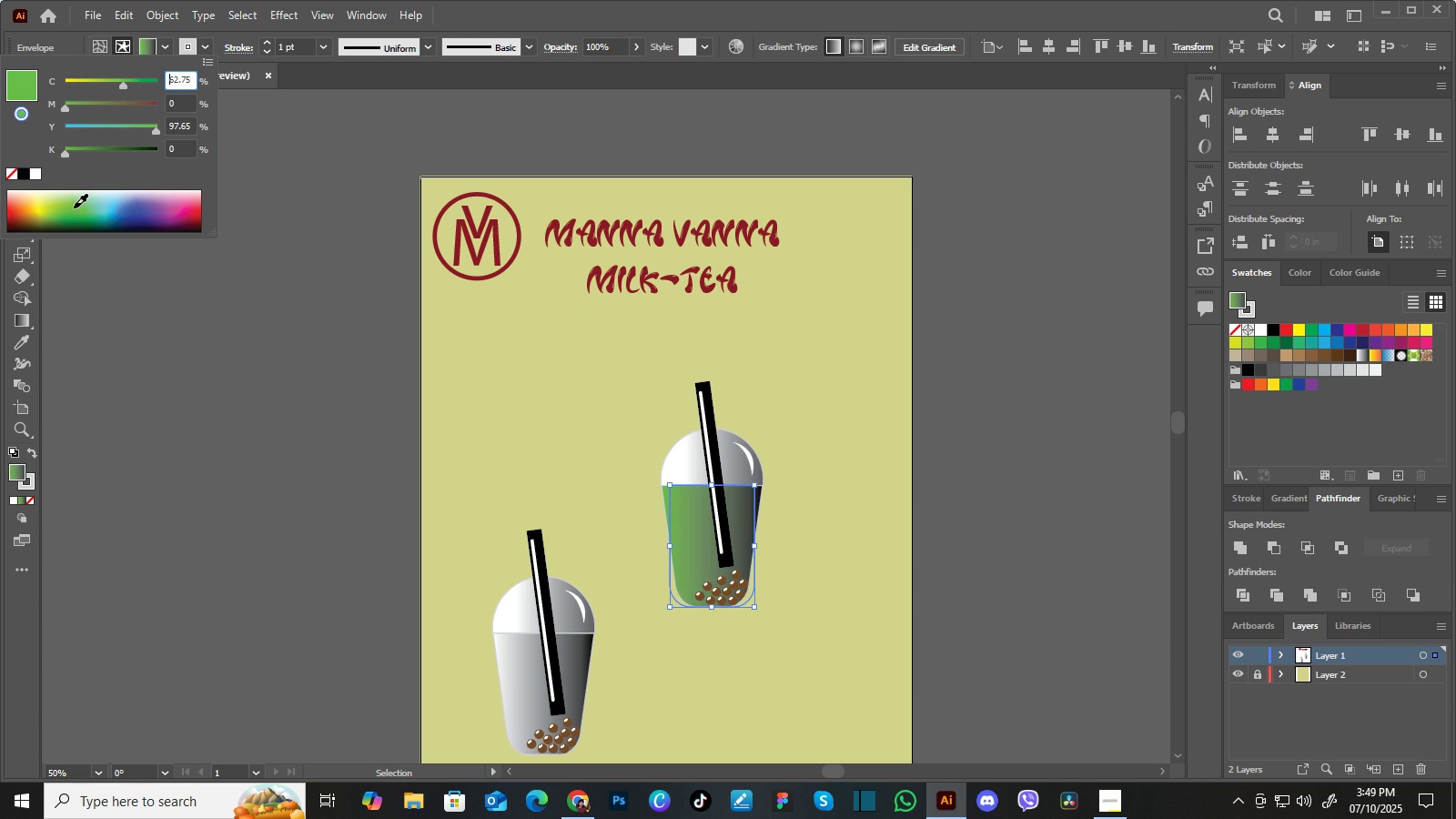 
left_click([74, 207])
 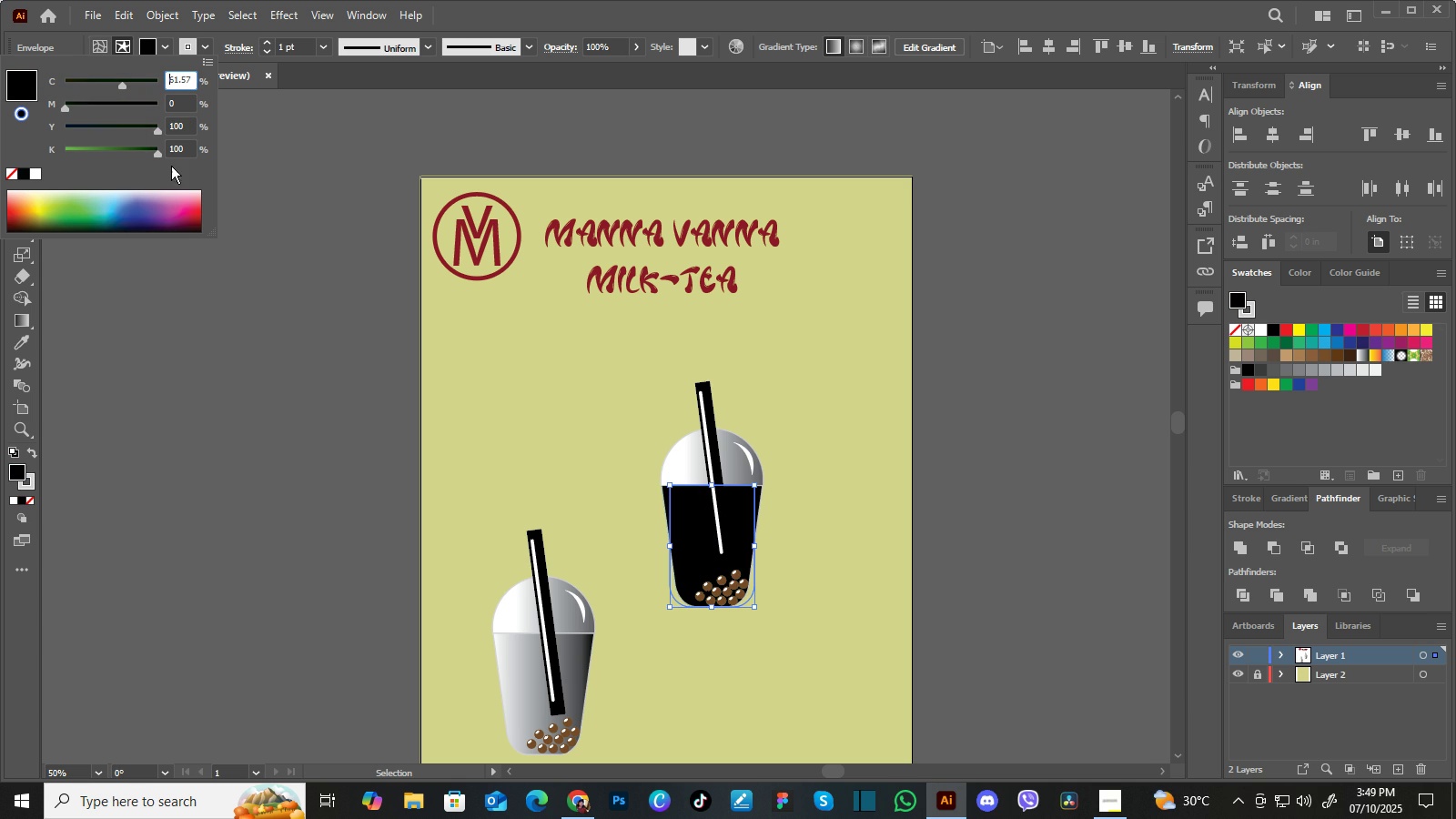 
wait(5.67)
 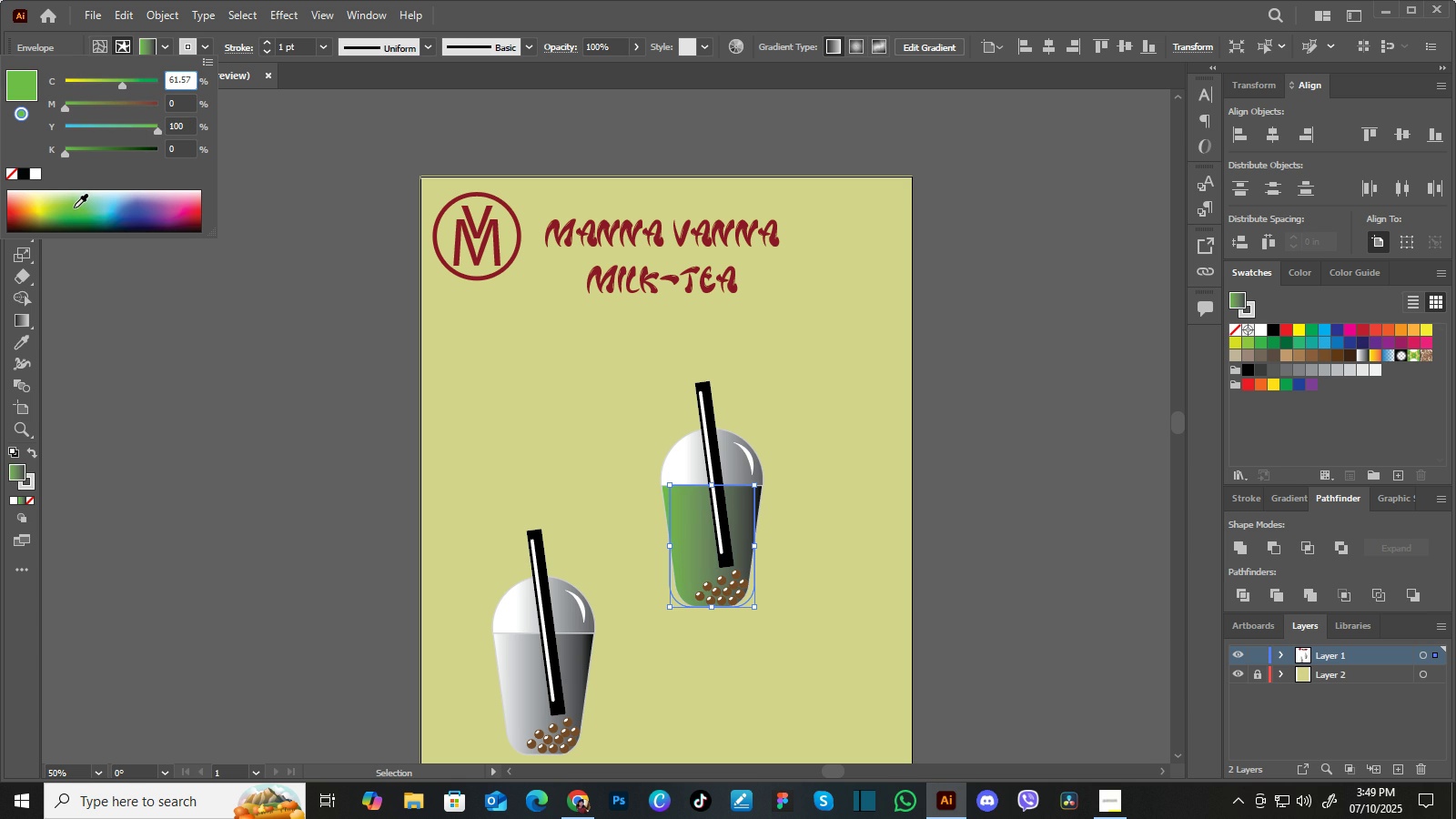 
mouse_move([62, 156])
 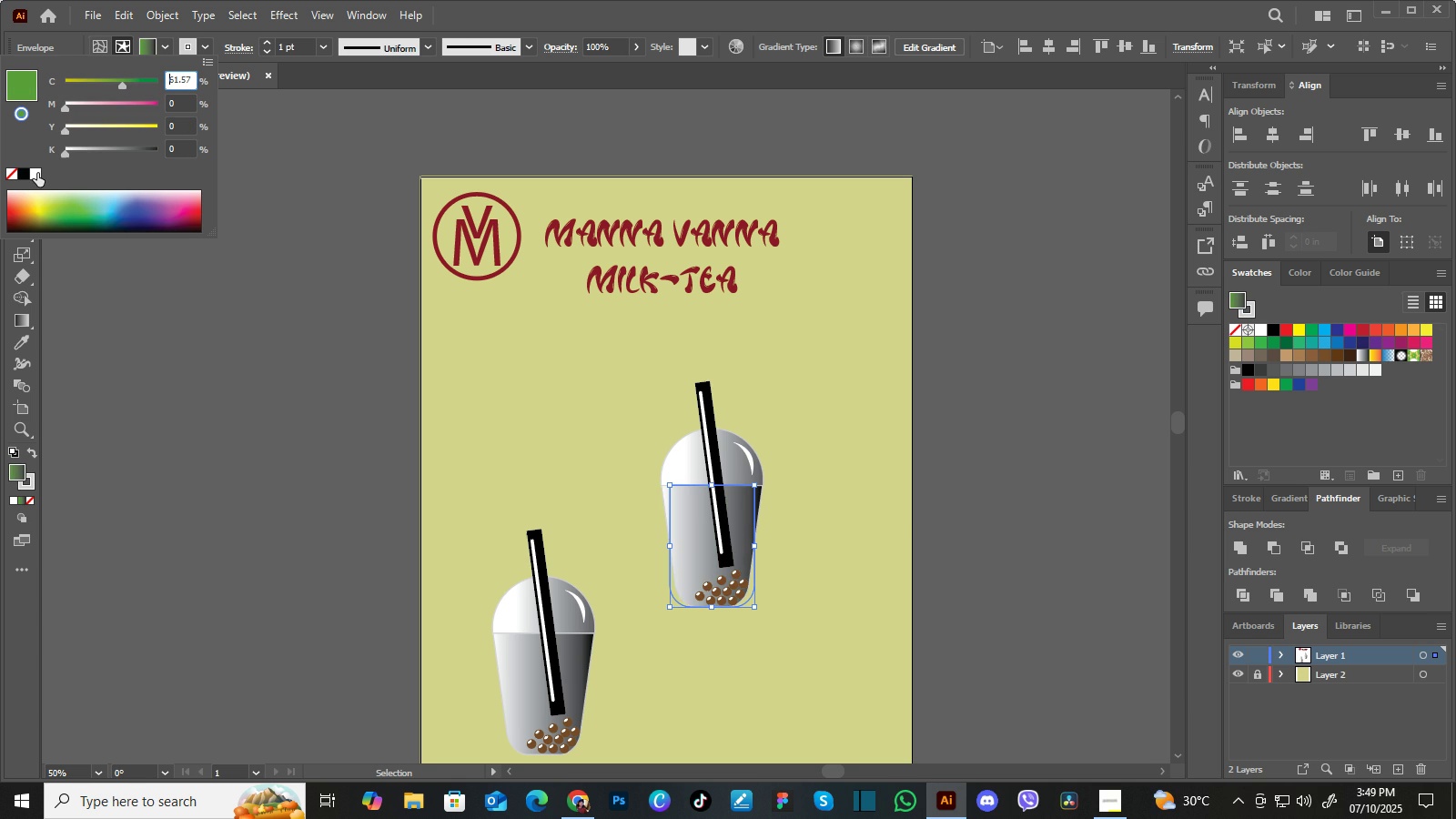 
left_click([37, 173])
 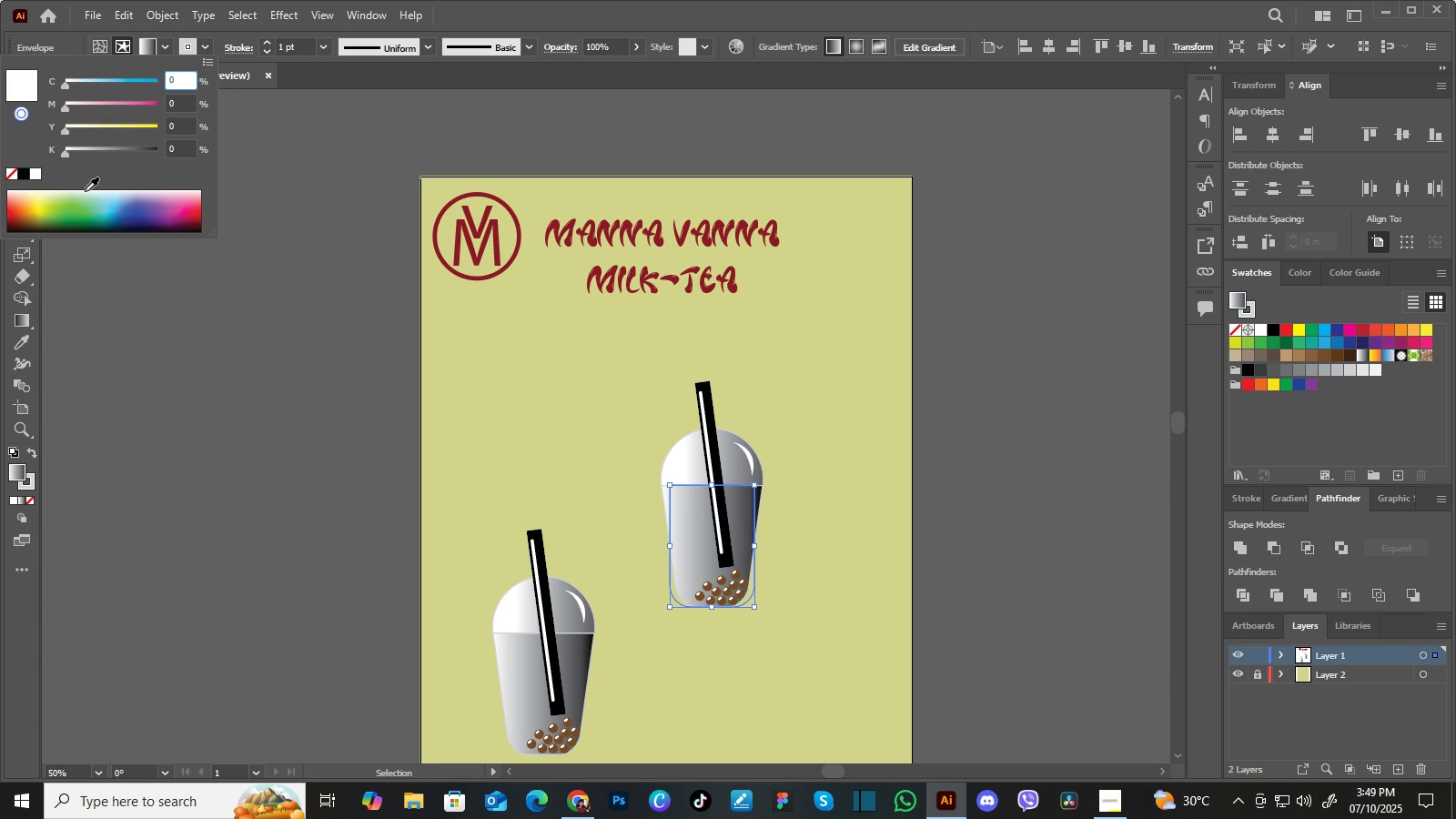 
left_click([83, 207])
 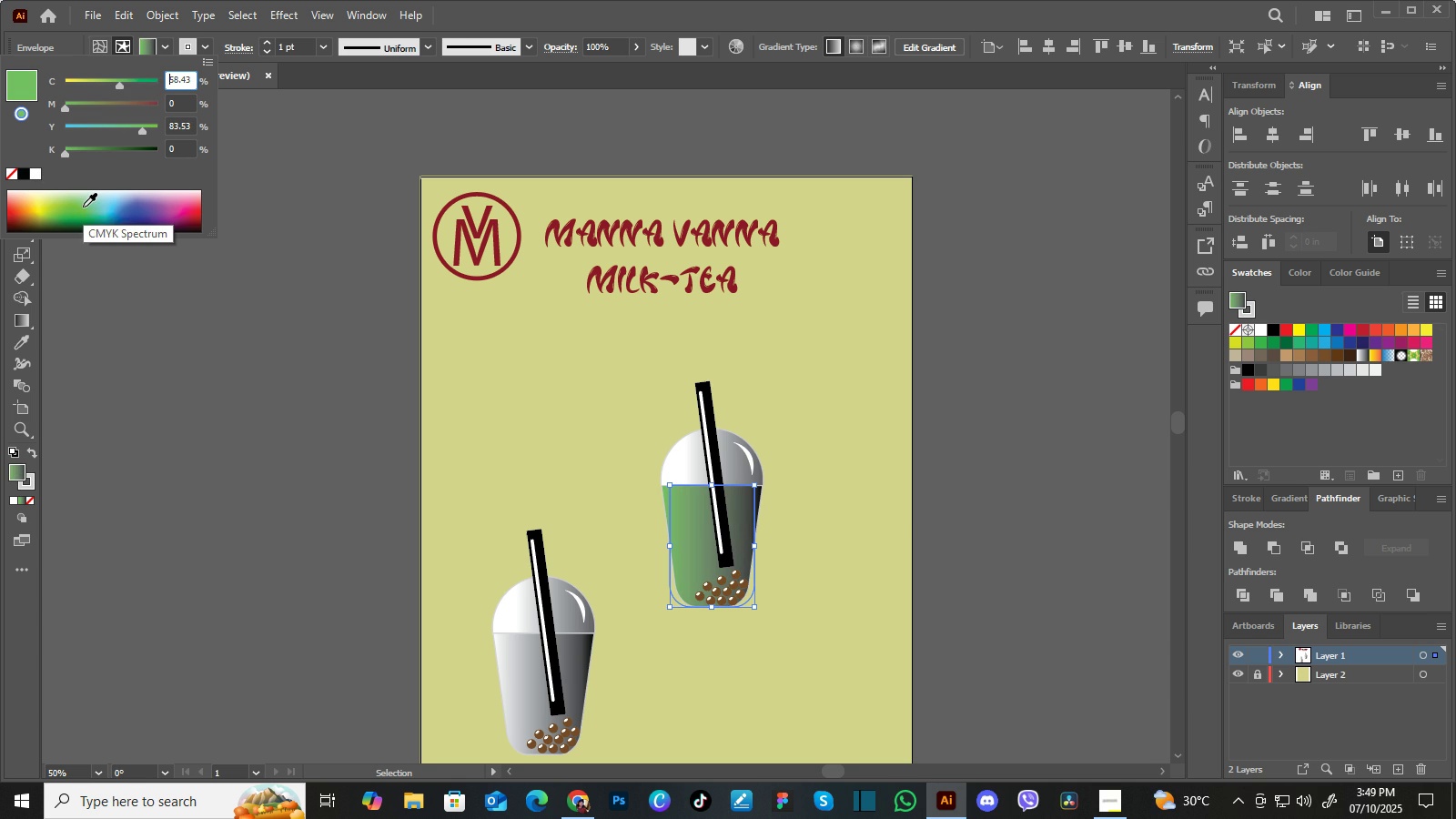 
left_click([83, 207])
 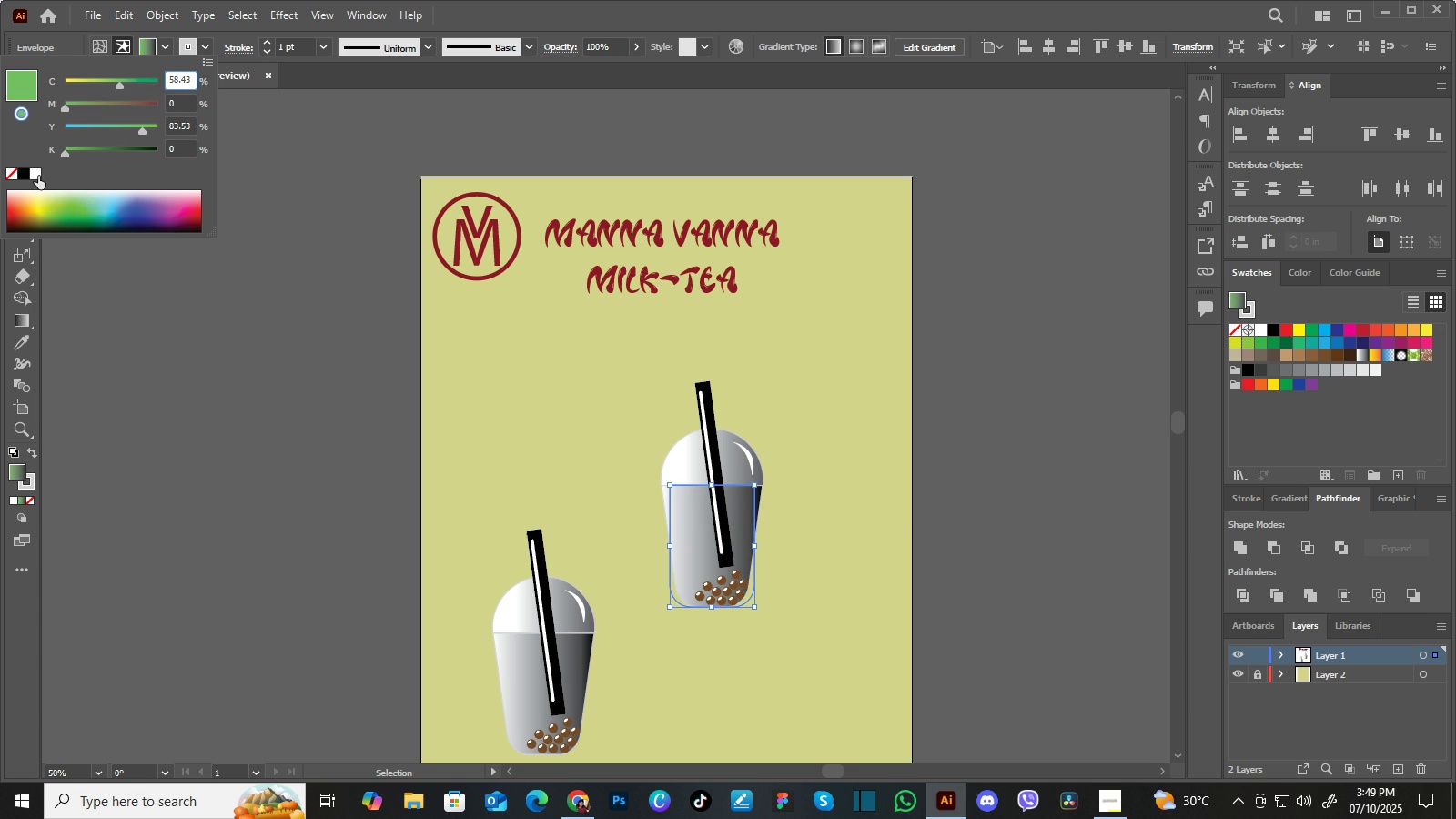 
left_click([38, 176])
 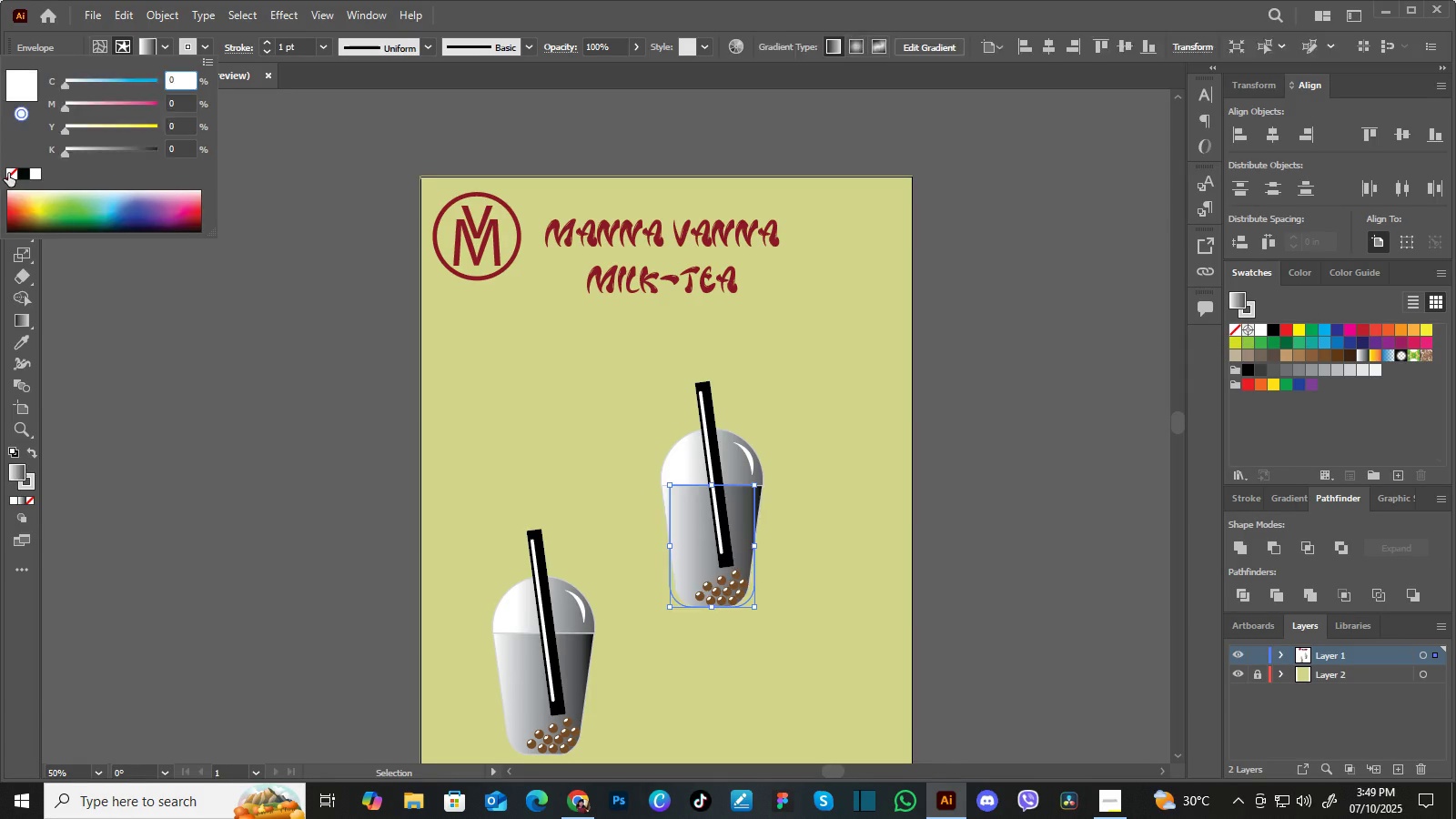 
left_click([8, 173])
 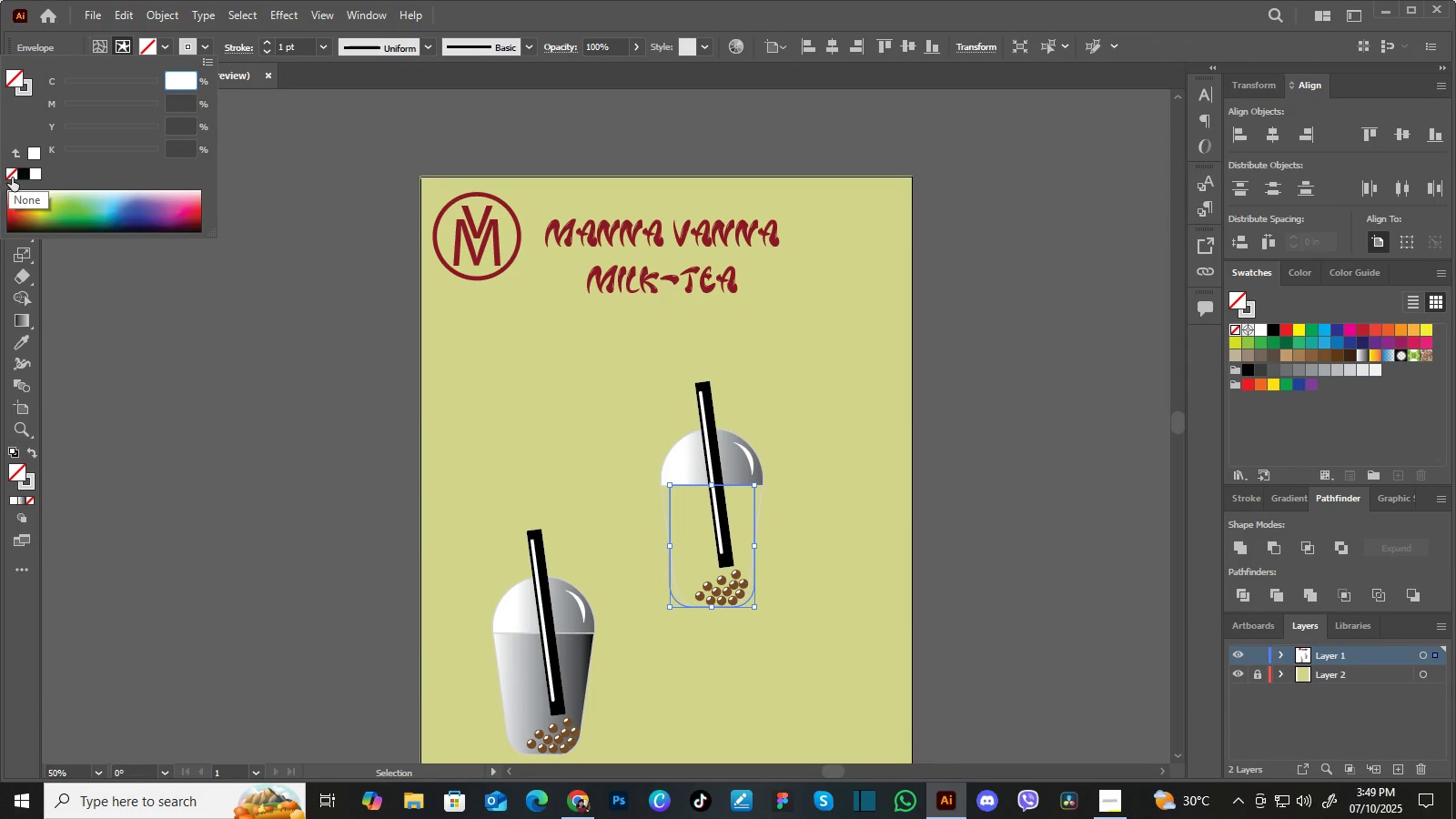 
left_click([12, 177])
 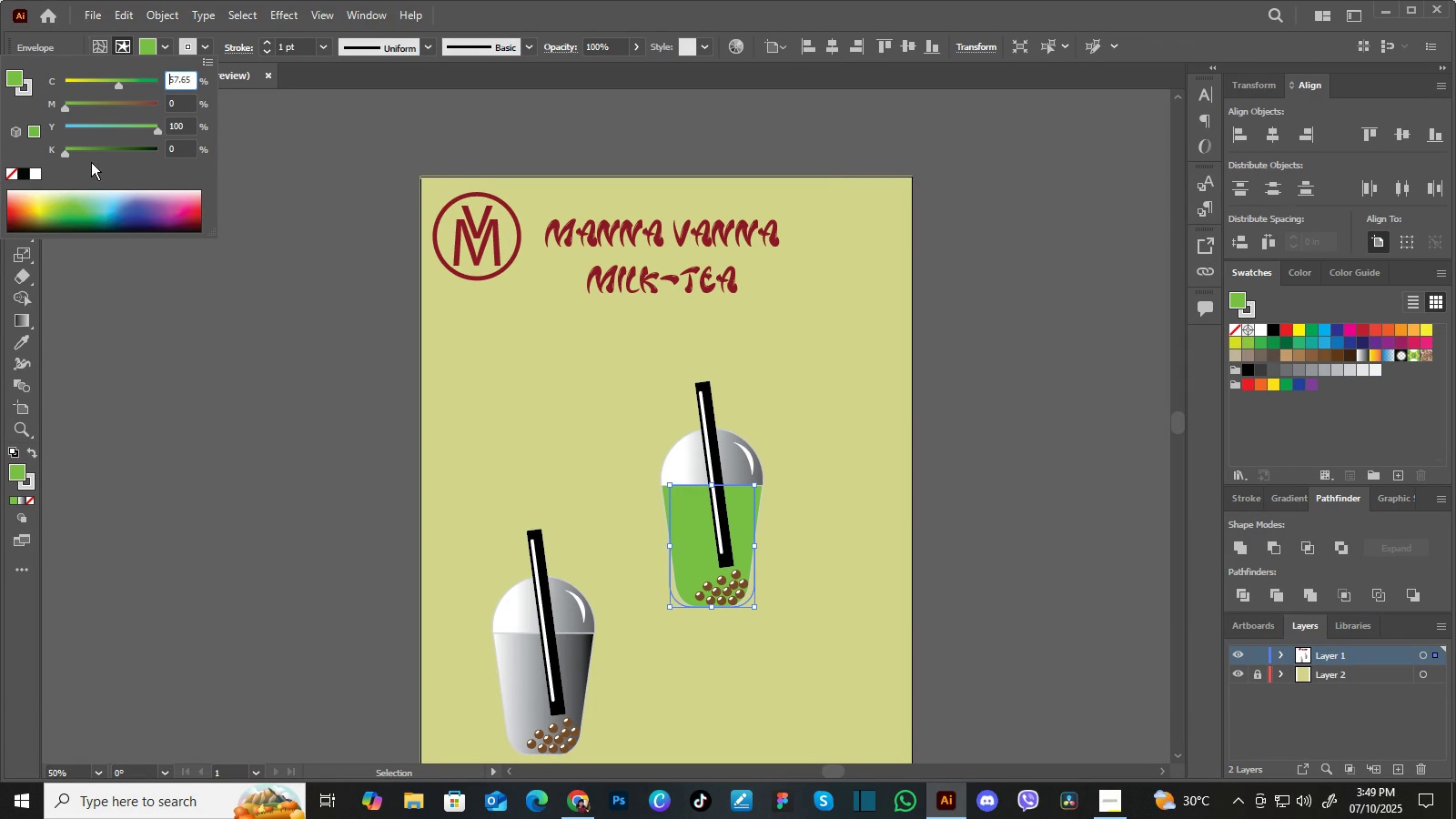 
left_click([151, 149])
 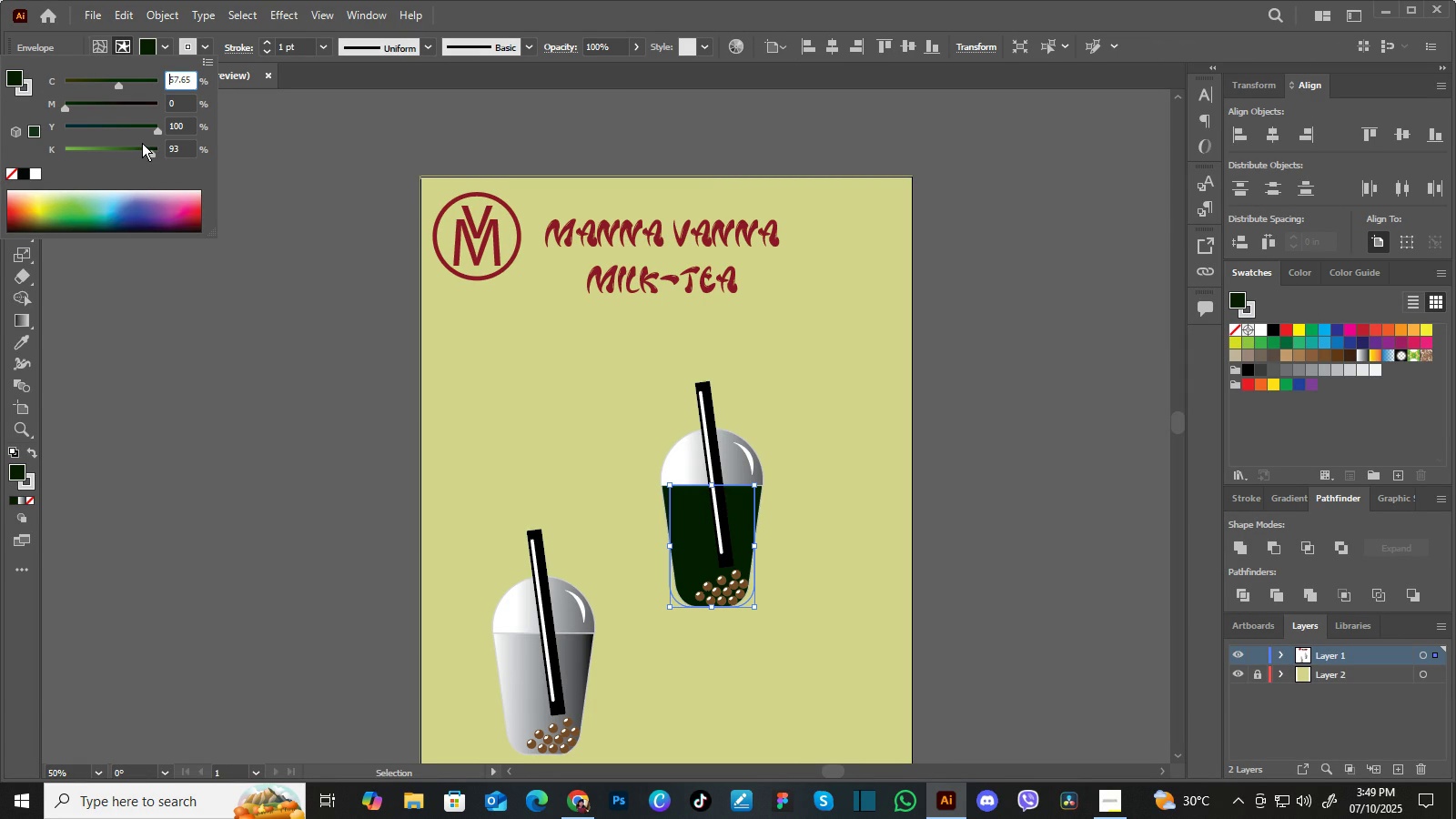 
left_click([142, 143])
 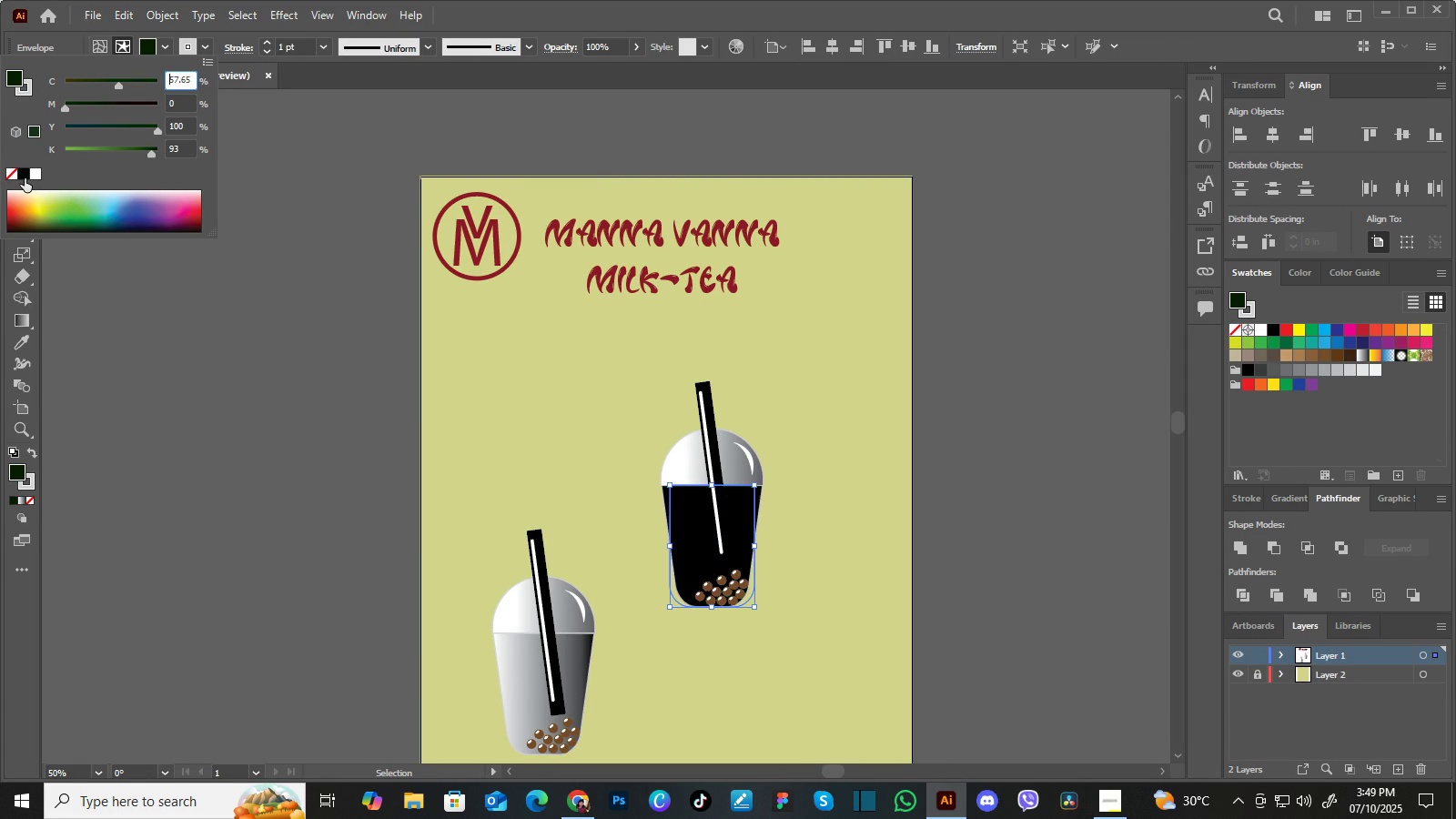 
left_click([25, 178])
 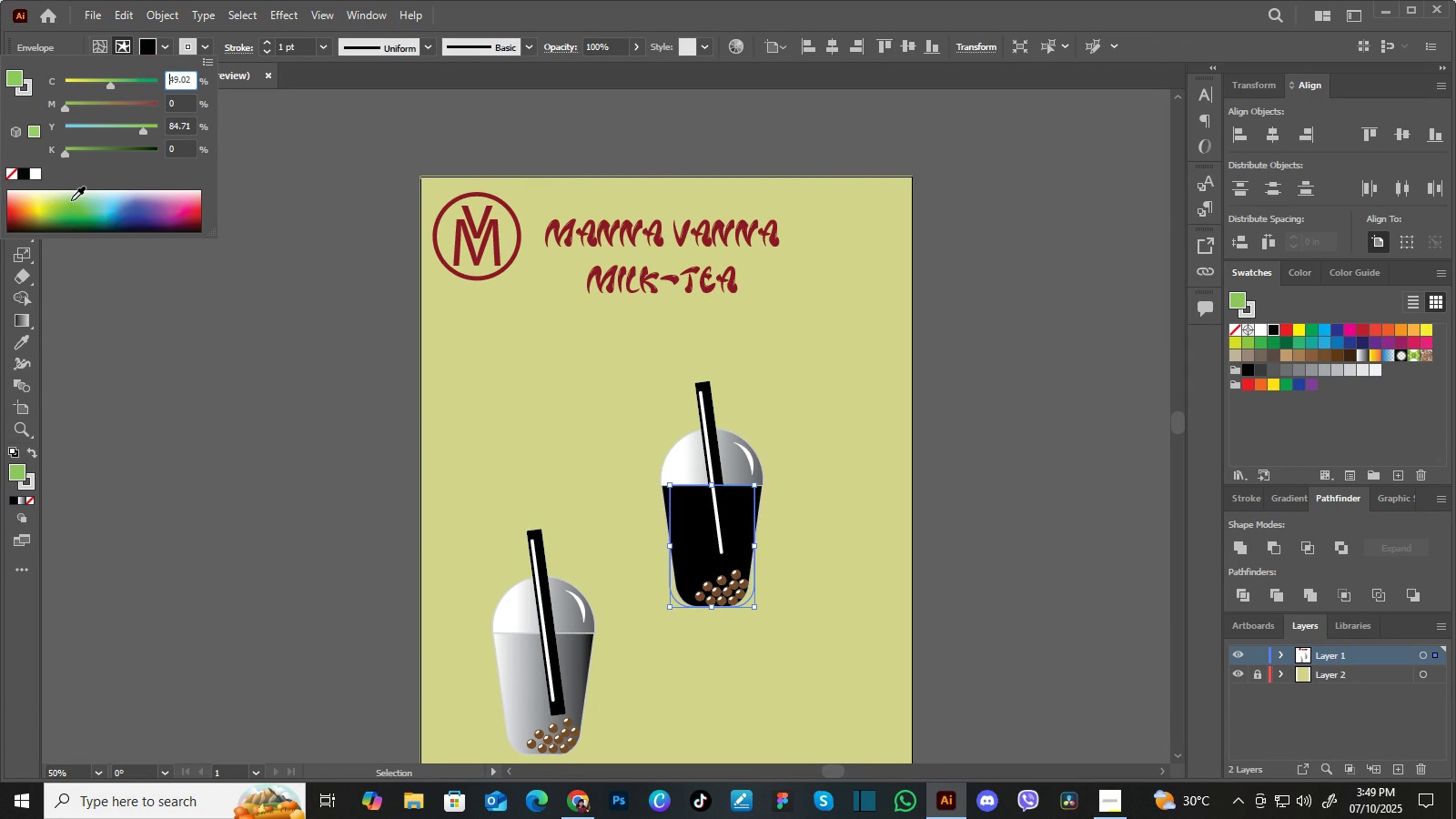 
left_click([71, 200])
 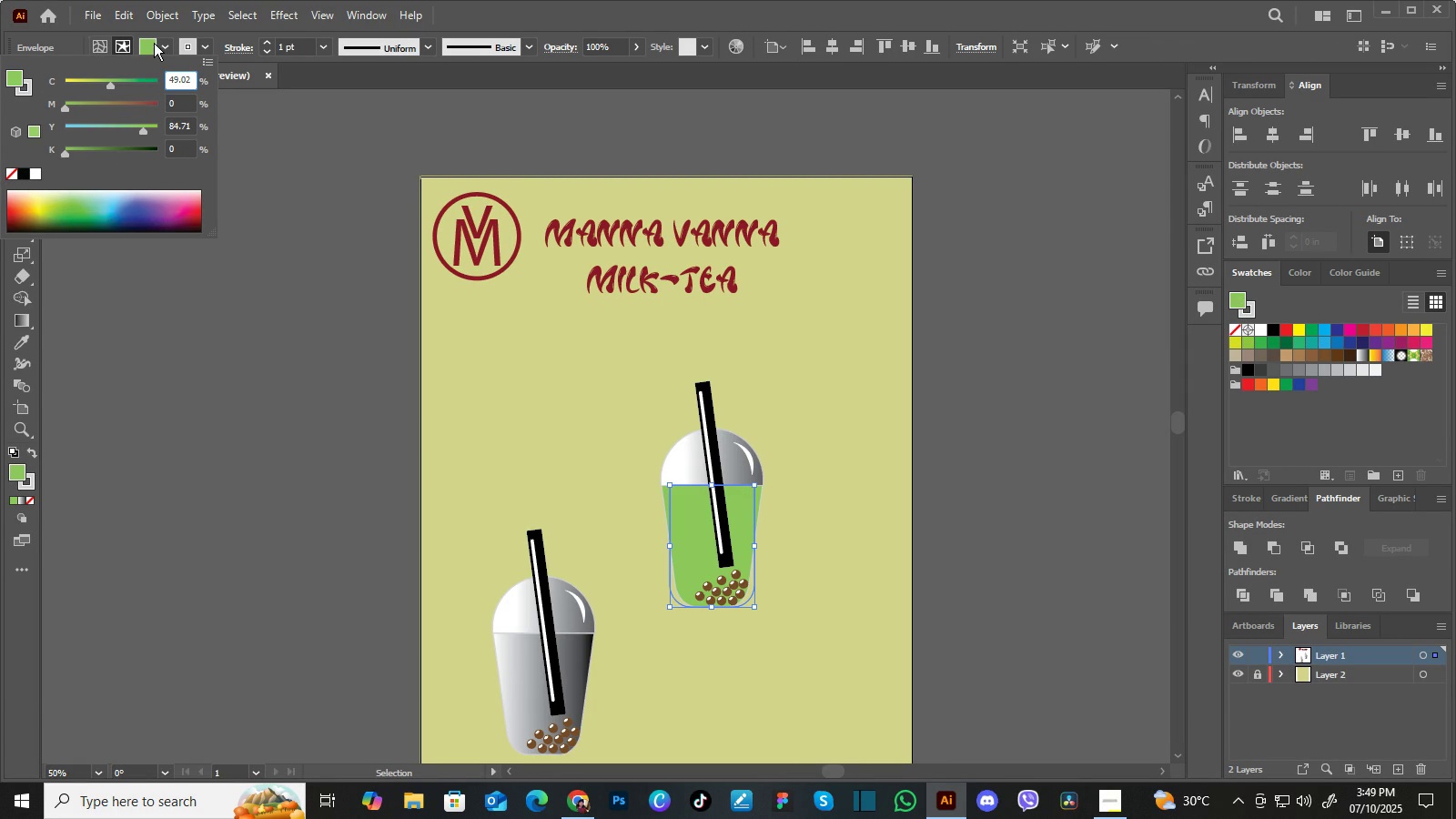 
left_click([167, 44])
 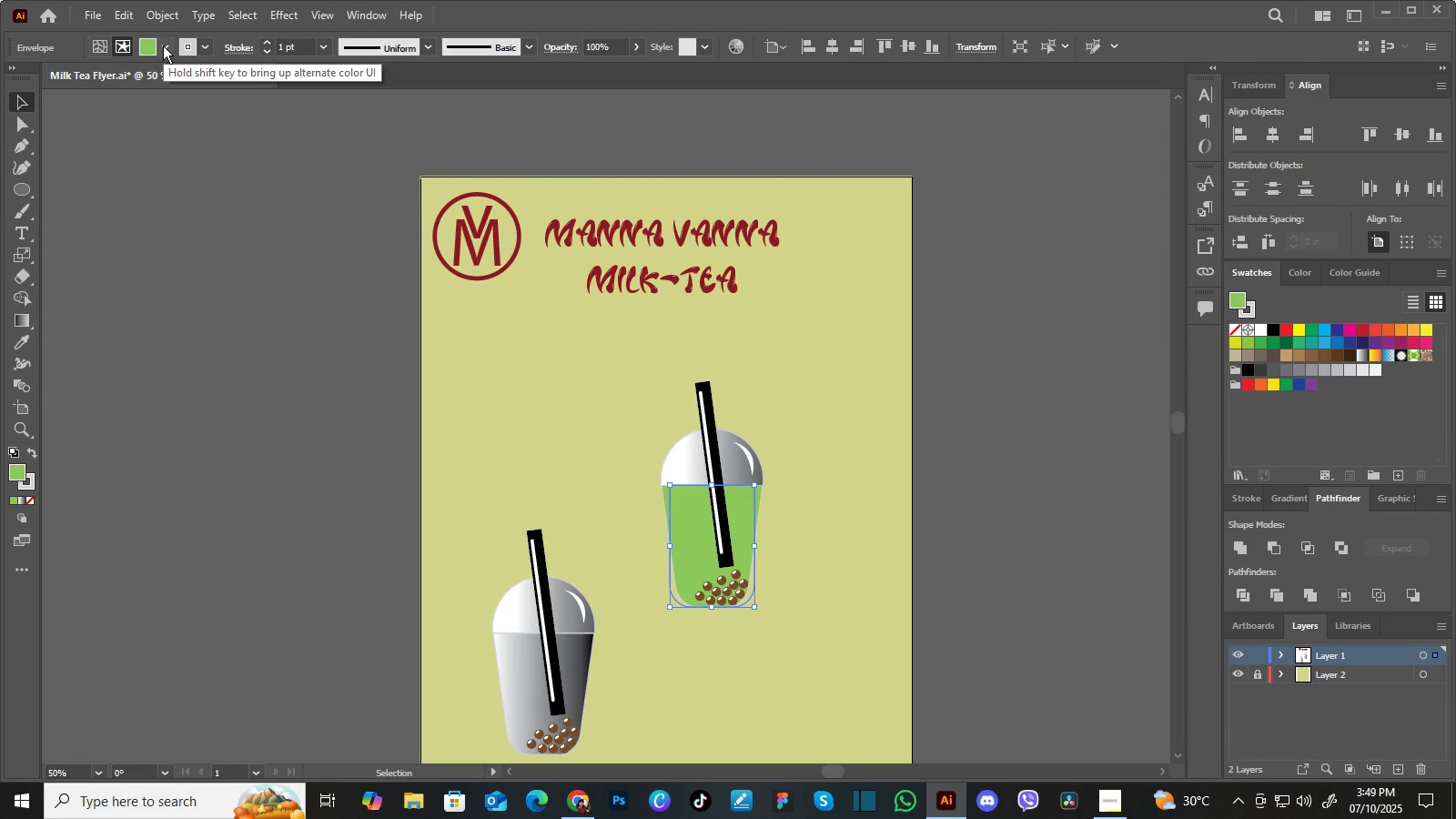 
left_click([163, 46])
 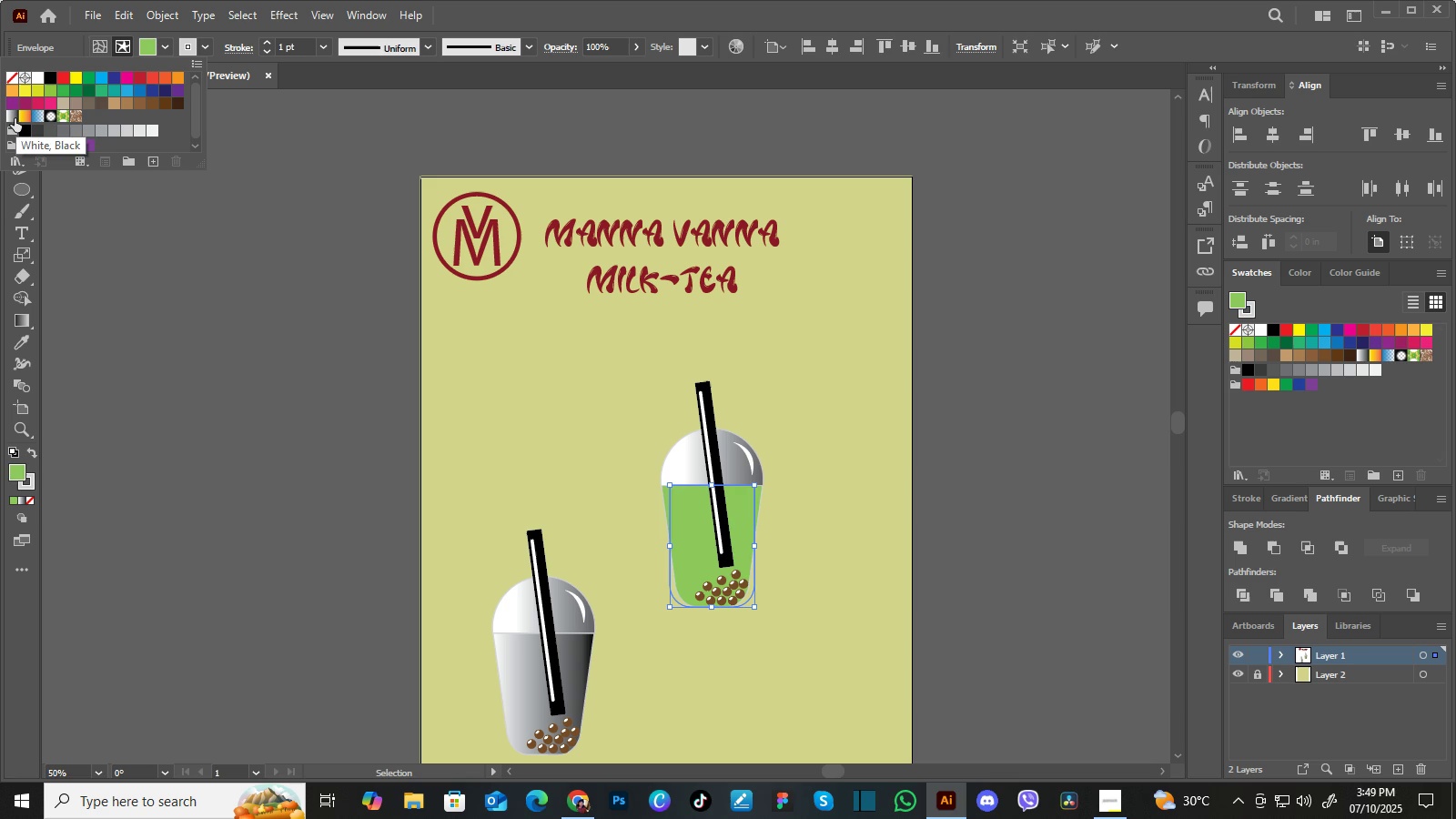 
left_click([14, 117])